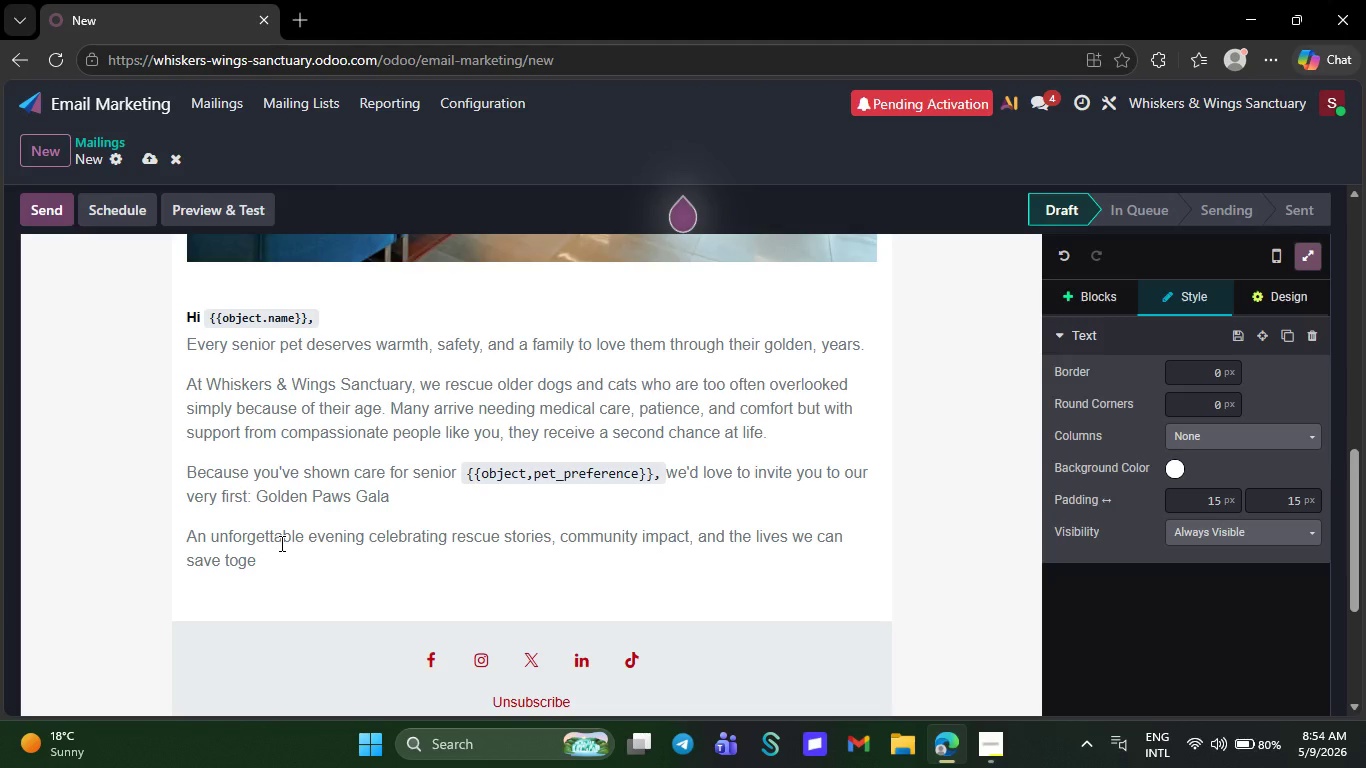 
type(ther)
 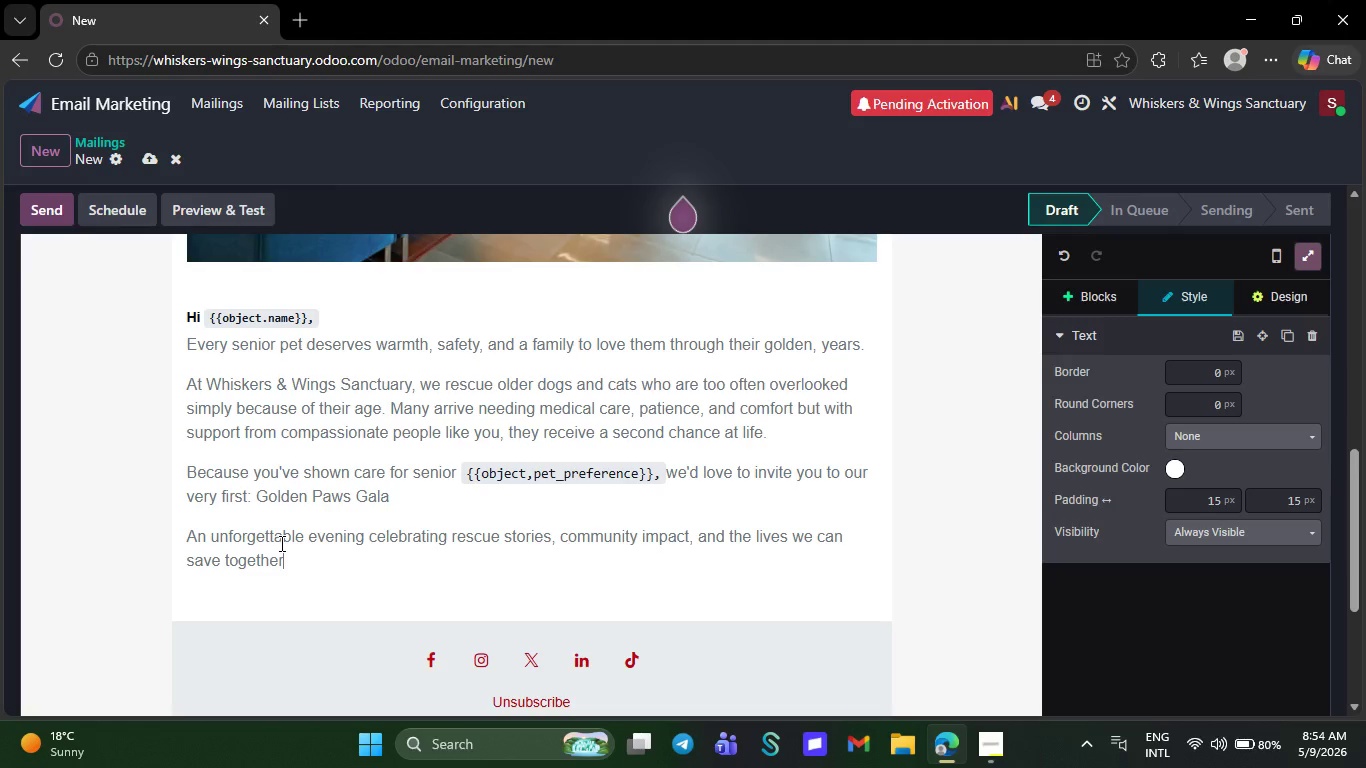 
key(Period)
 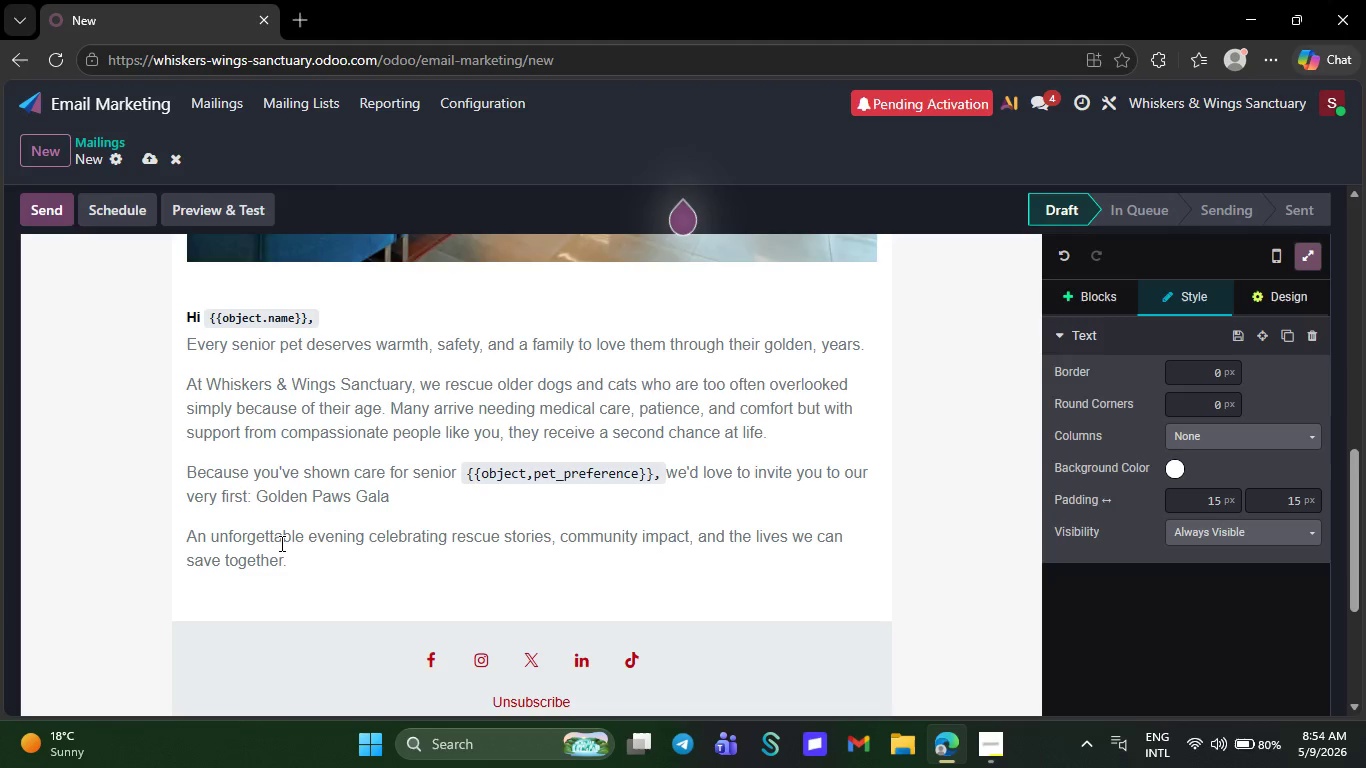 
key(NumpadEnter)
 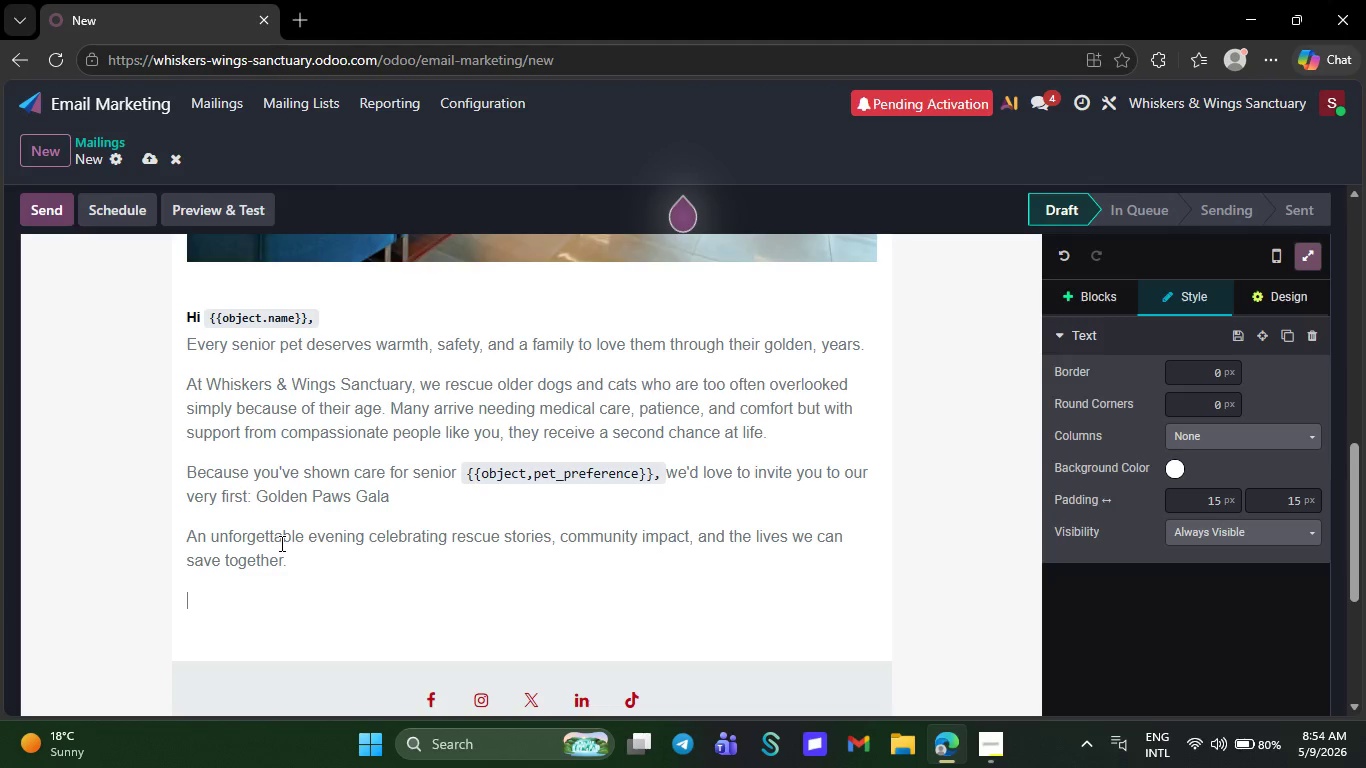 
key(CapsLock)
 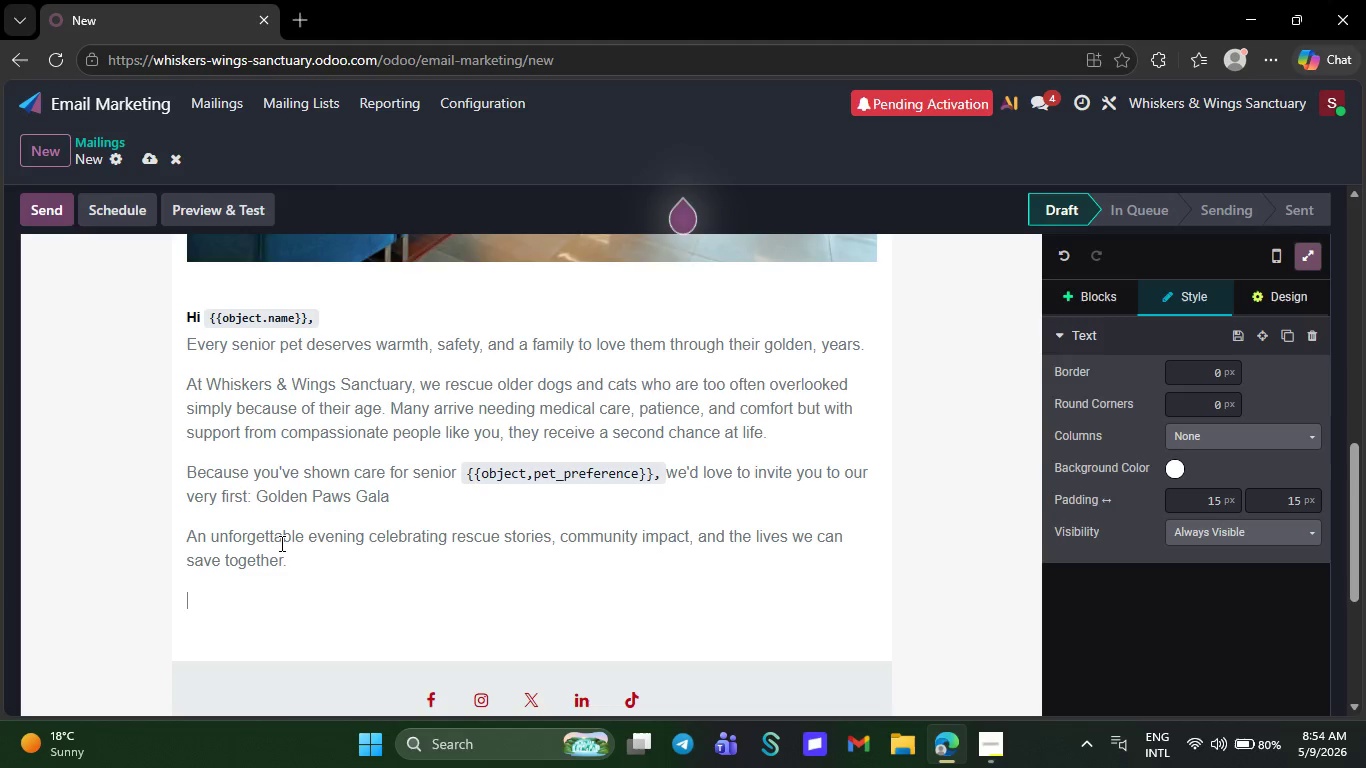 
wait(7.88)
 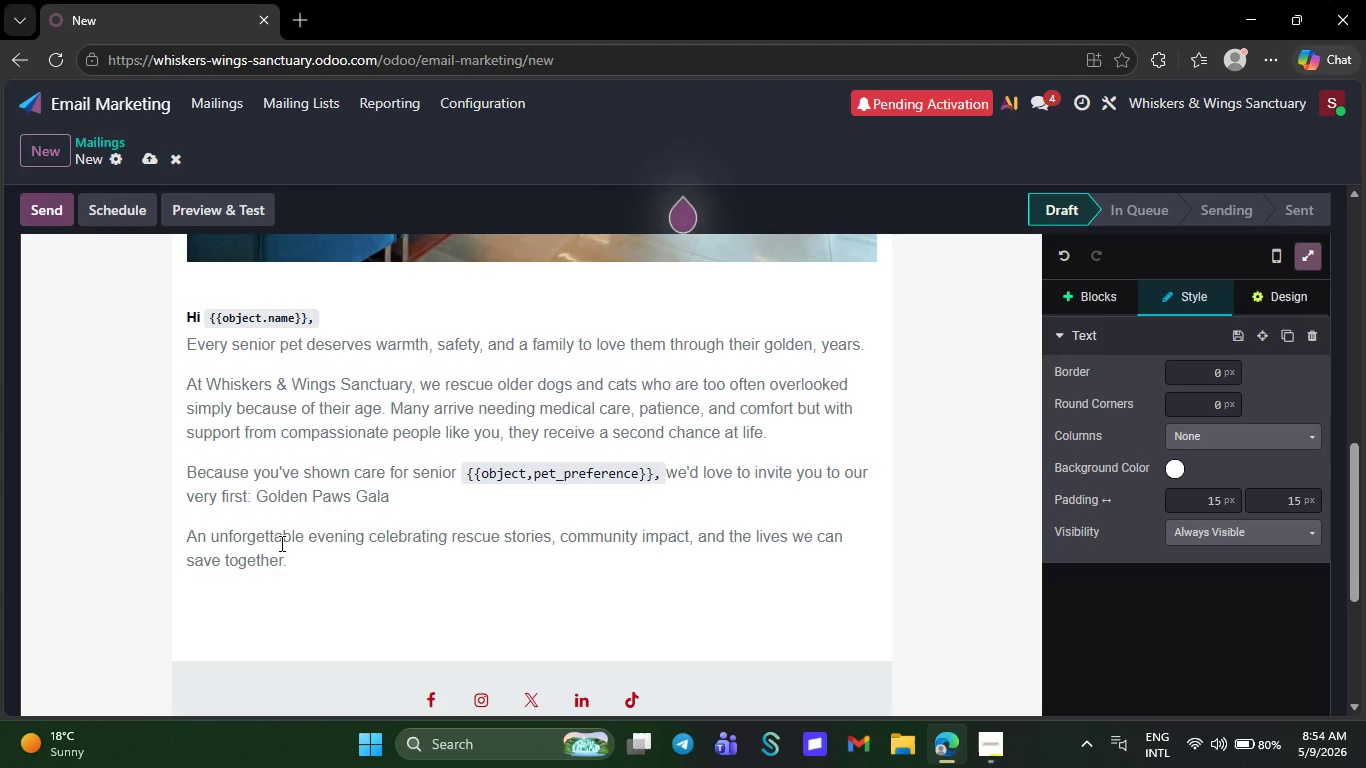 
type(What to Expect)
 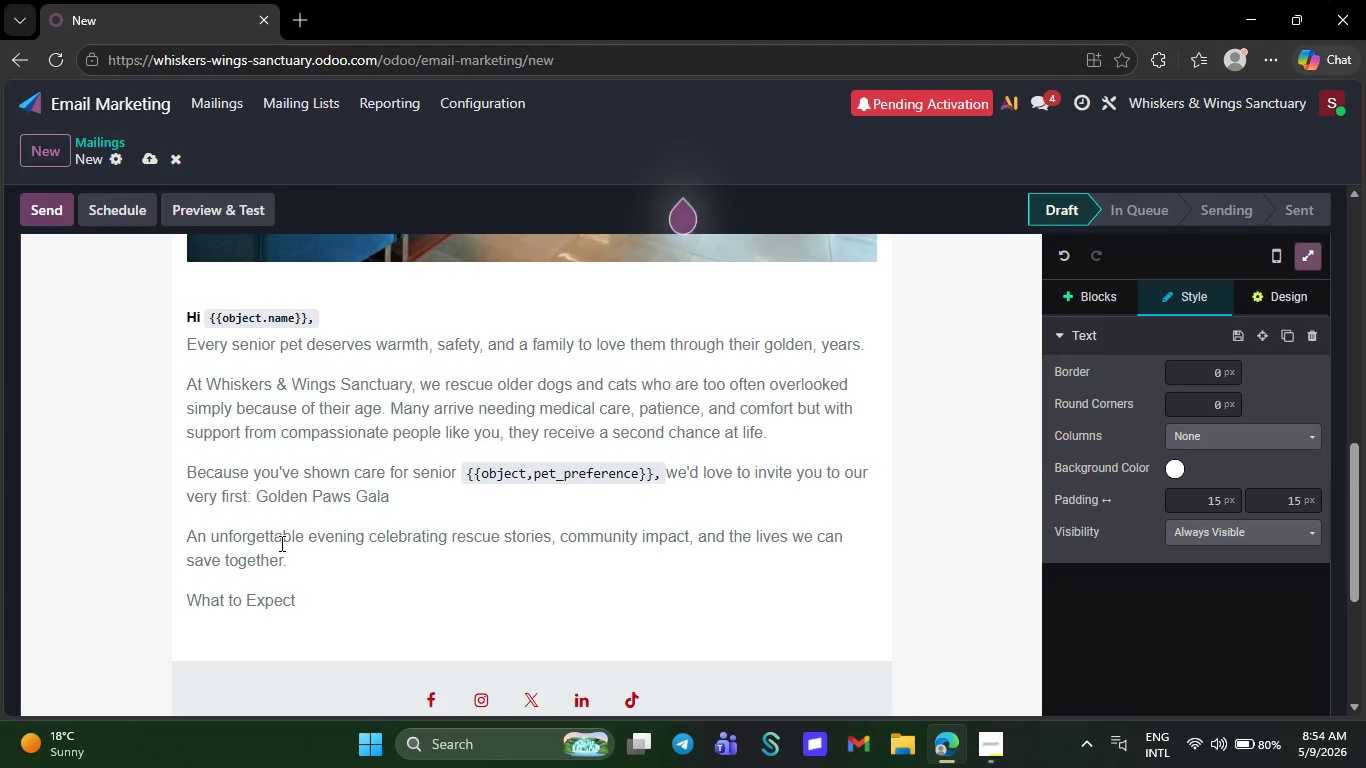 
key(Shift+ShiftRight)
 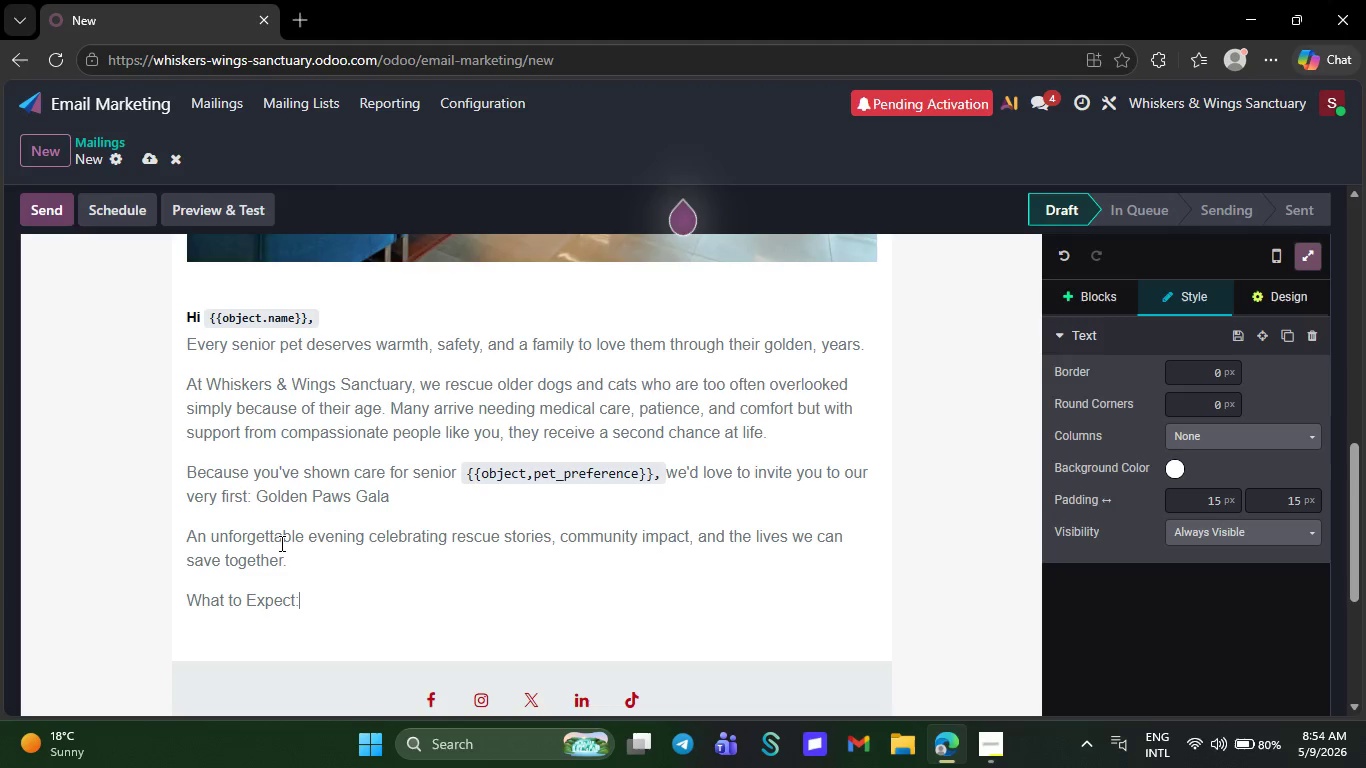 
key(Shift+Semicolon)
 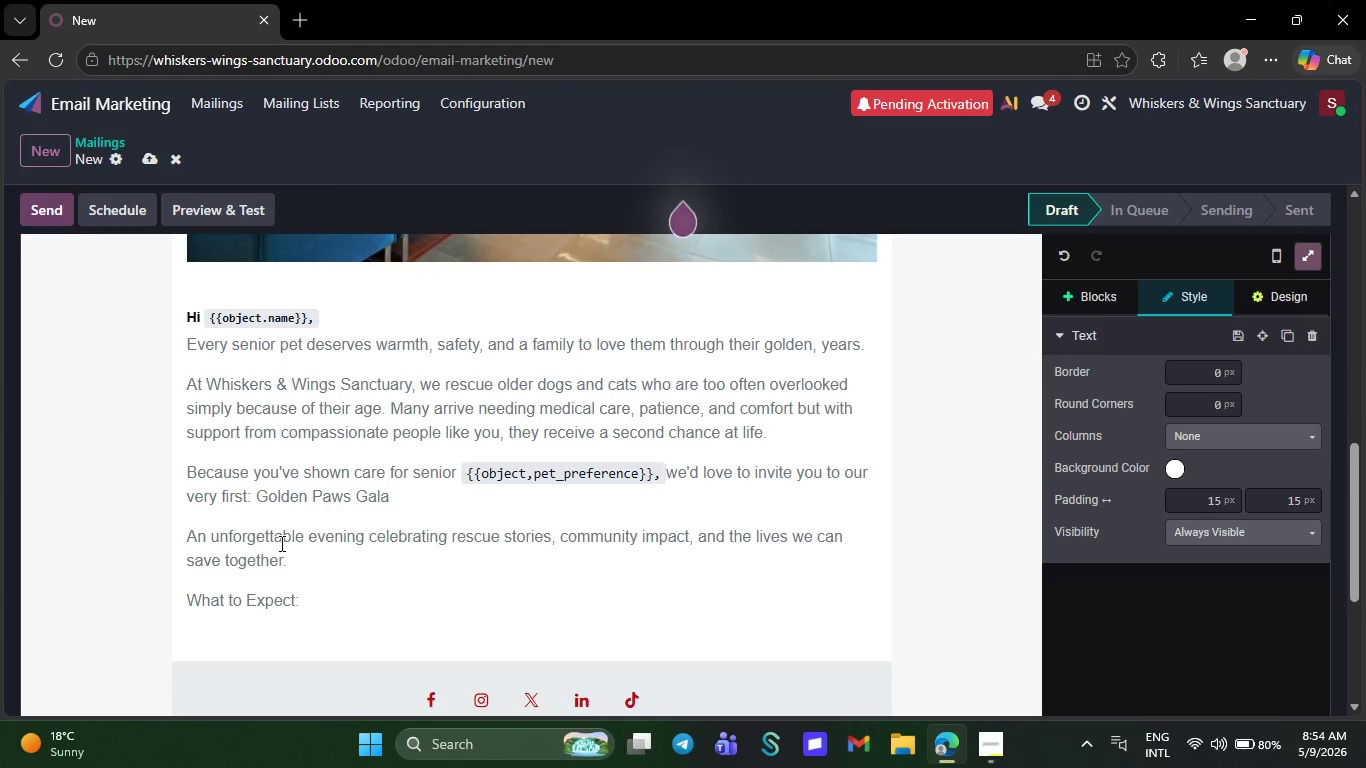 
key(NumpadEnter)
 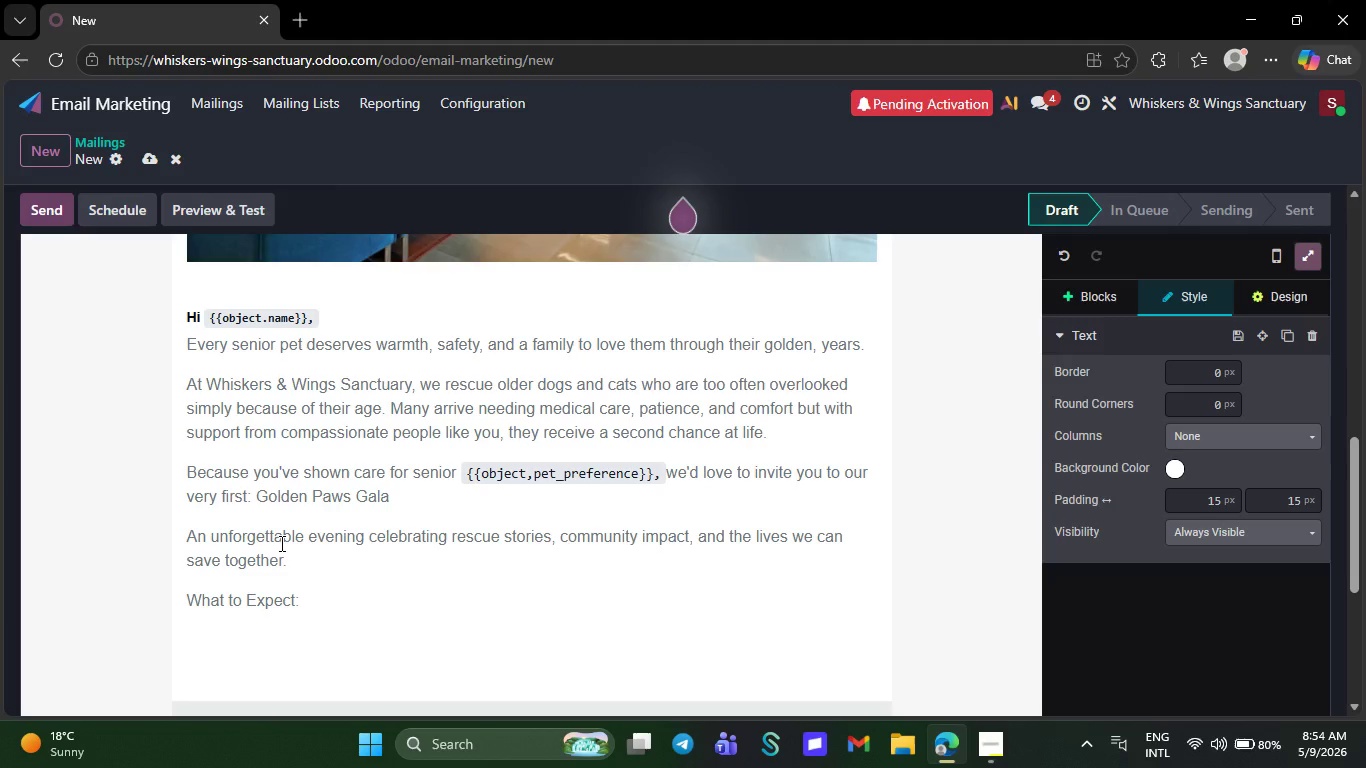 
key(Slash)
 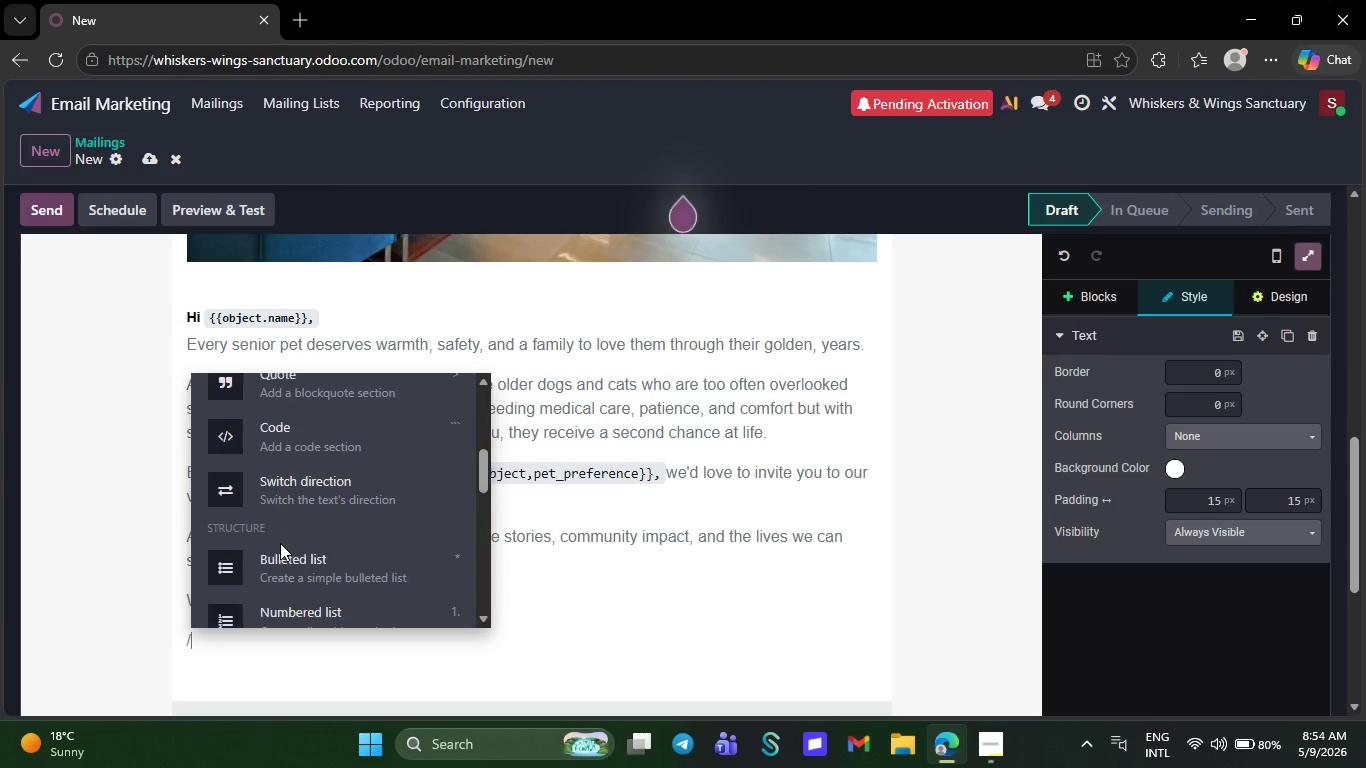 
left_click([280, 543])
 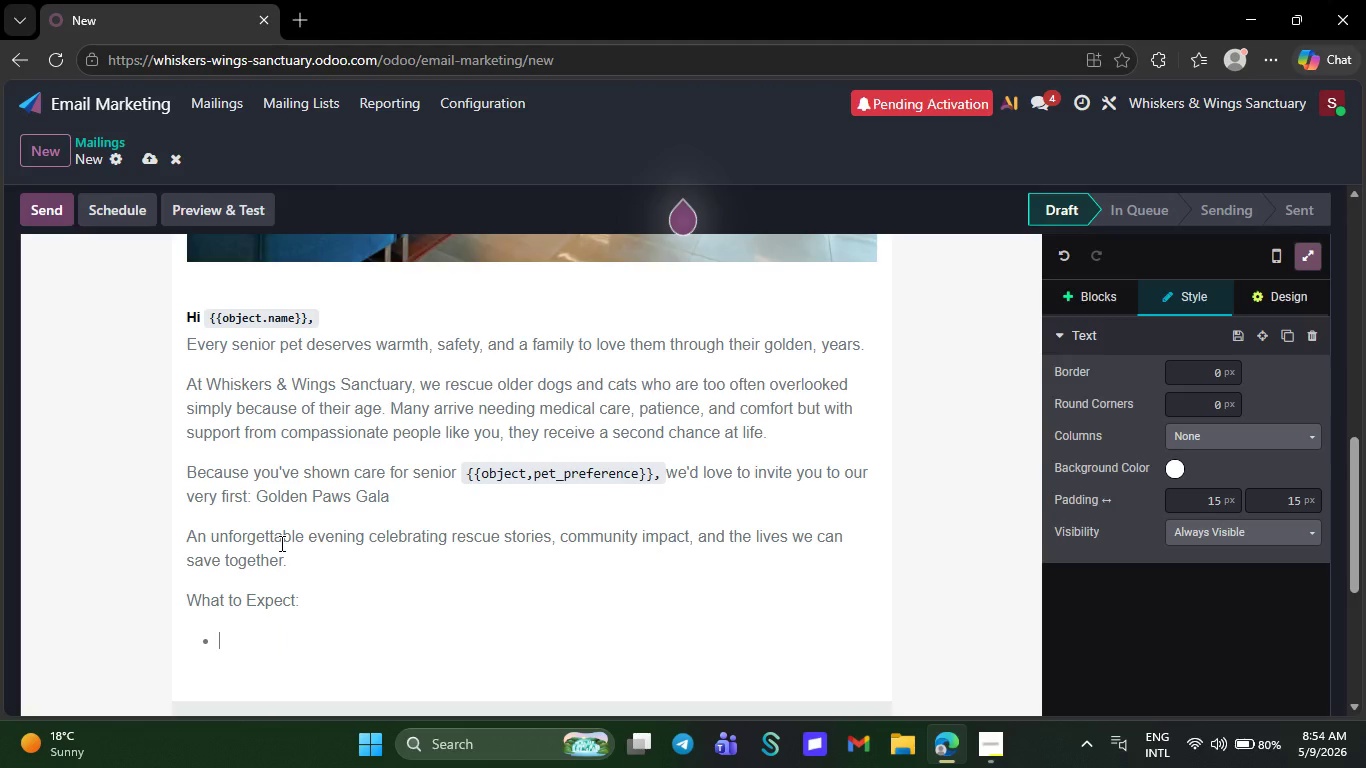 
type(Ins)
 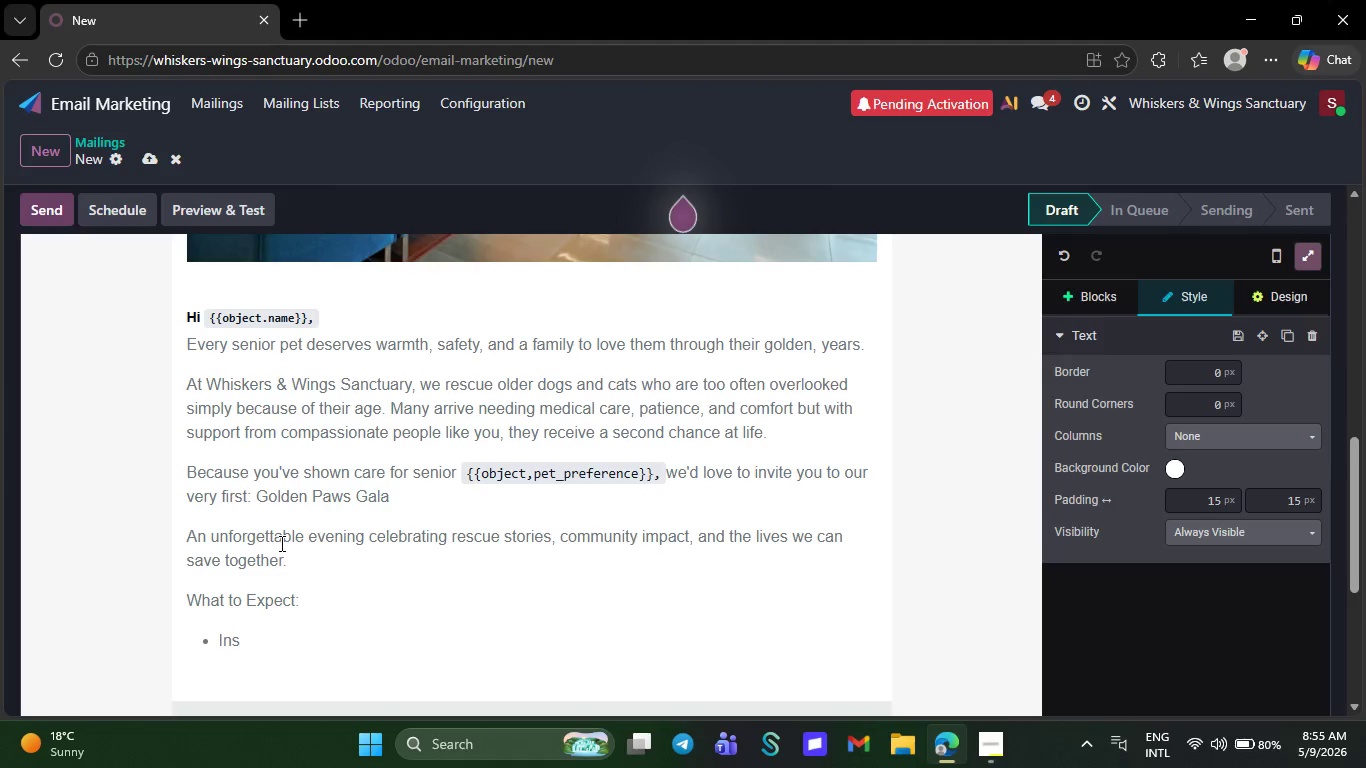 
type(piring res)
 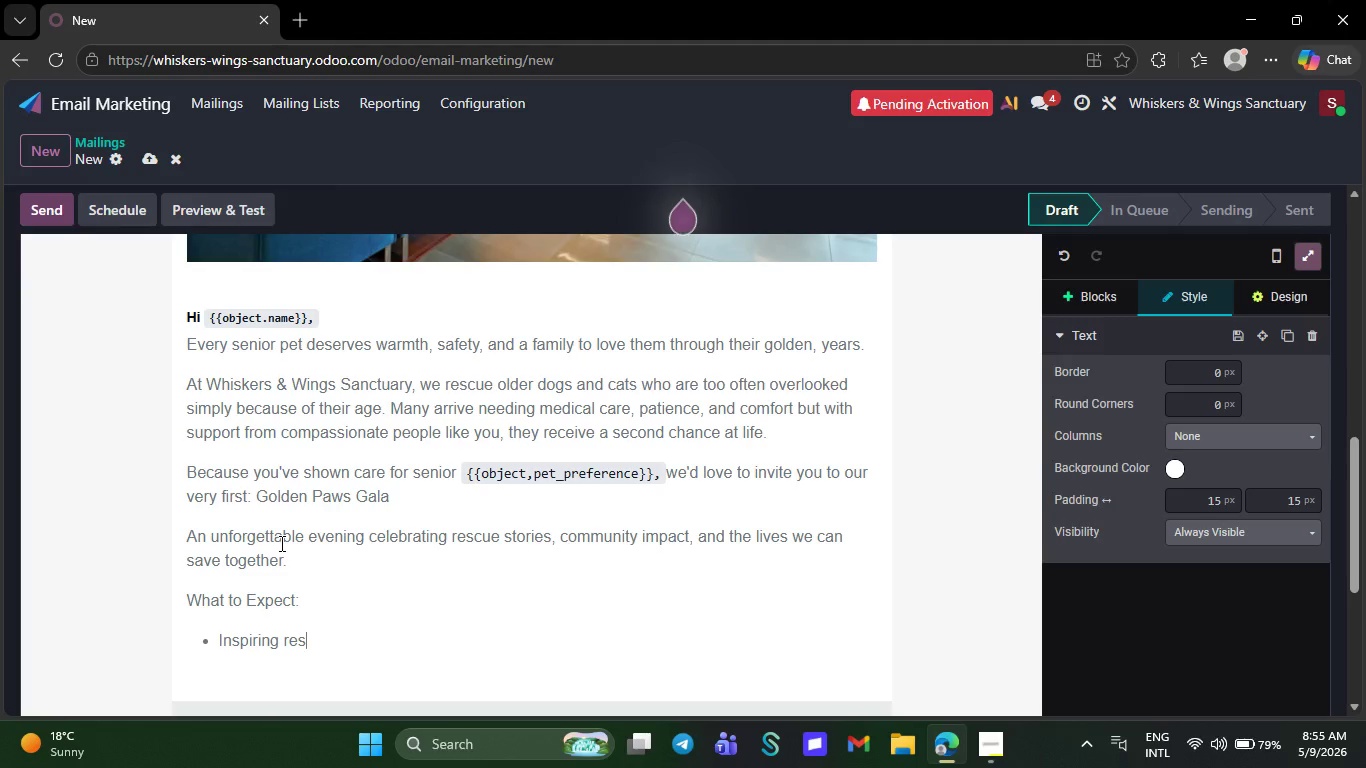 
type(cue)
 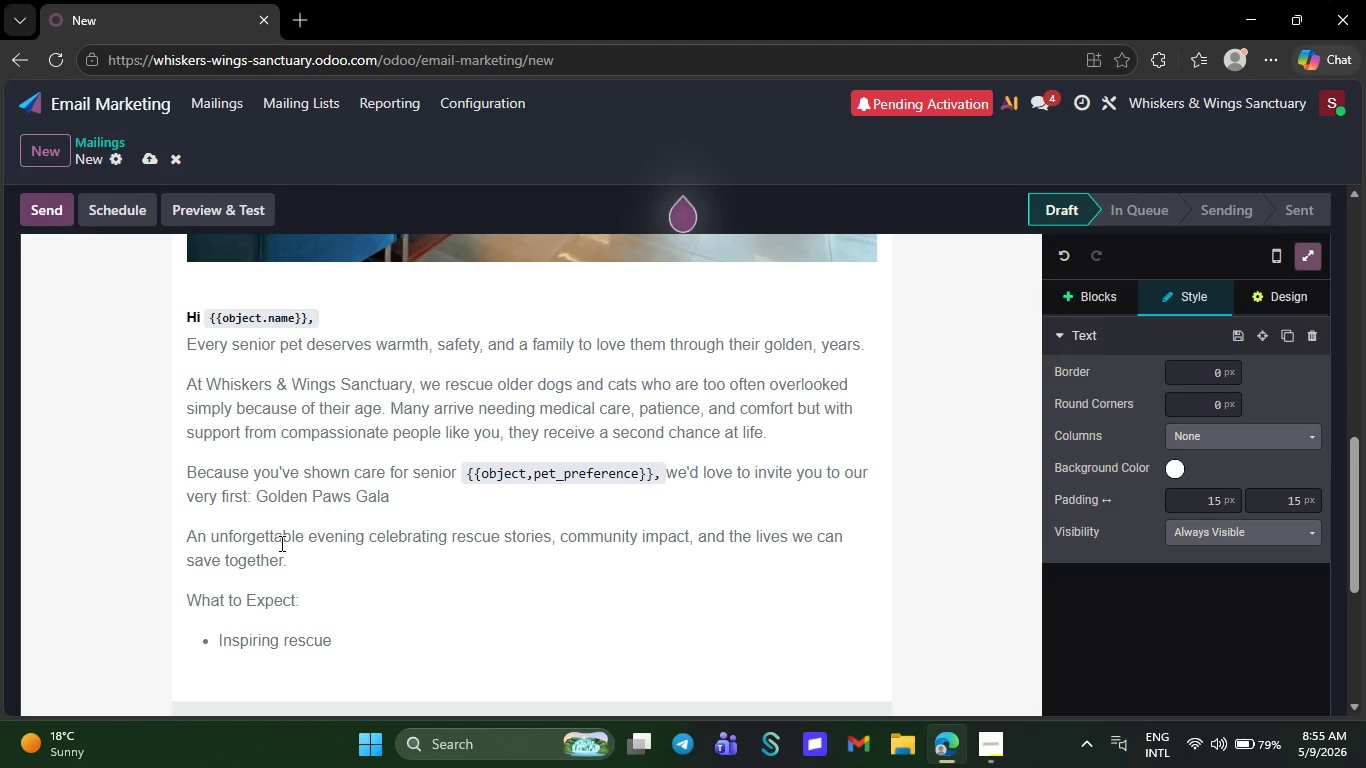 
type( stories)
 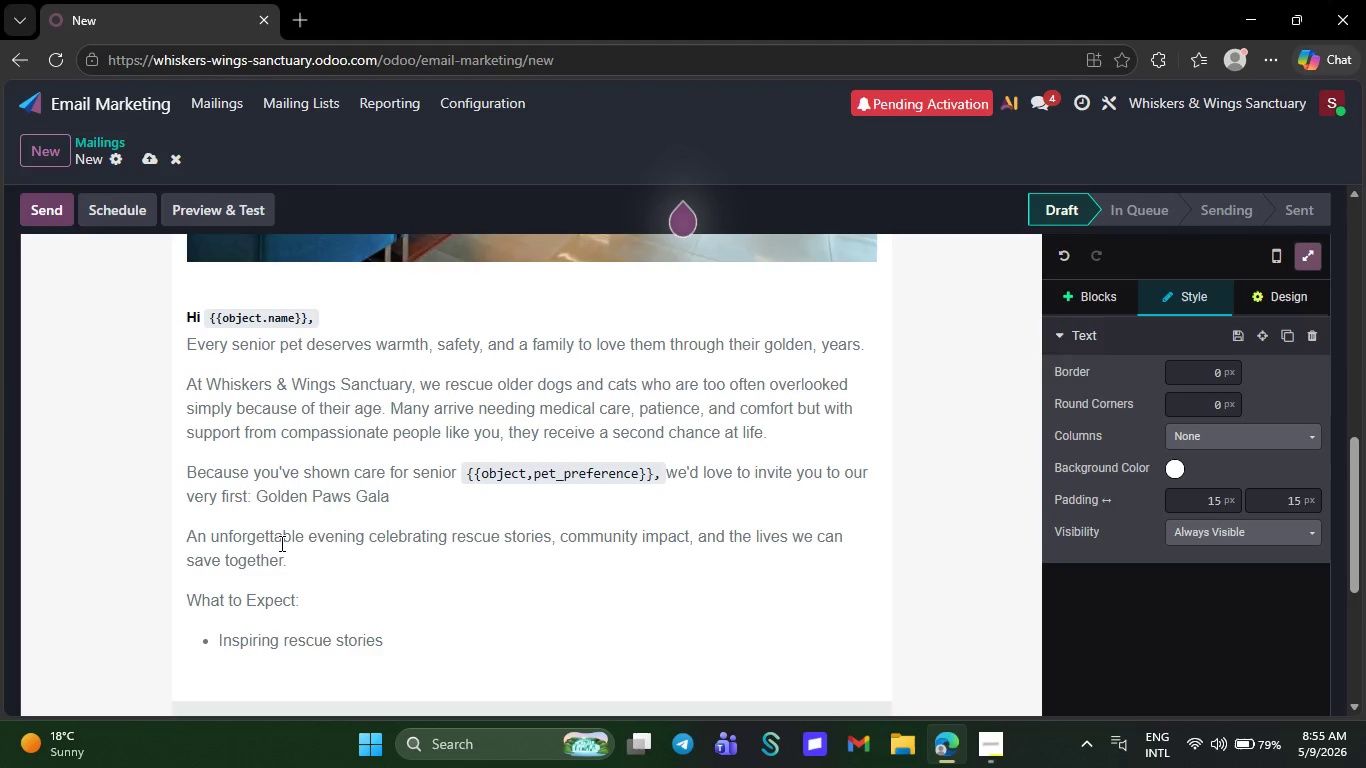 
key(NumpadEnter)
 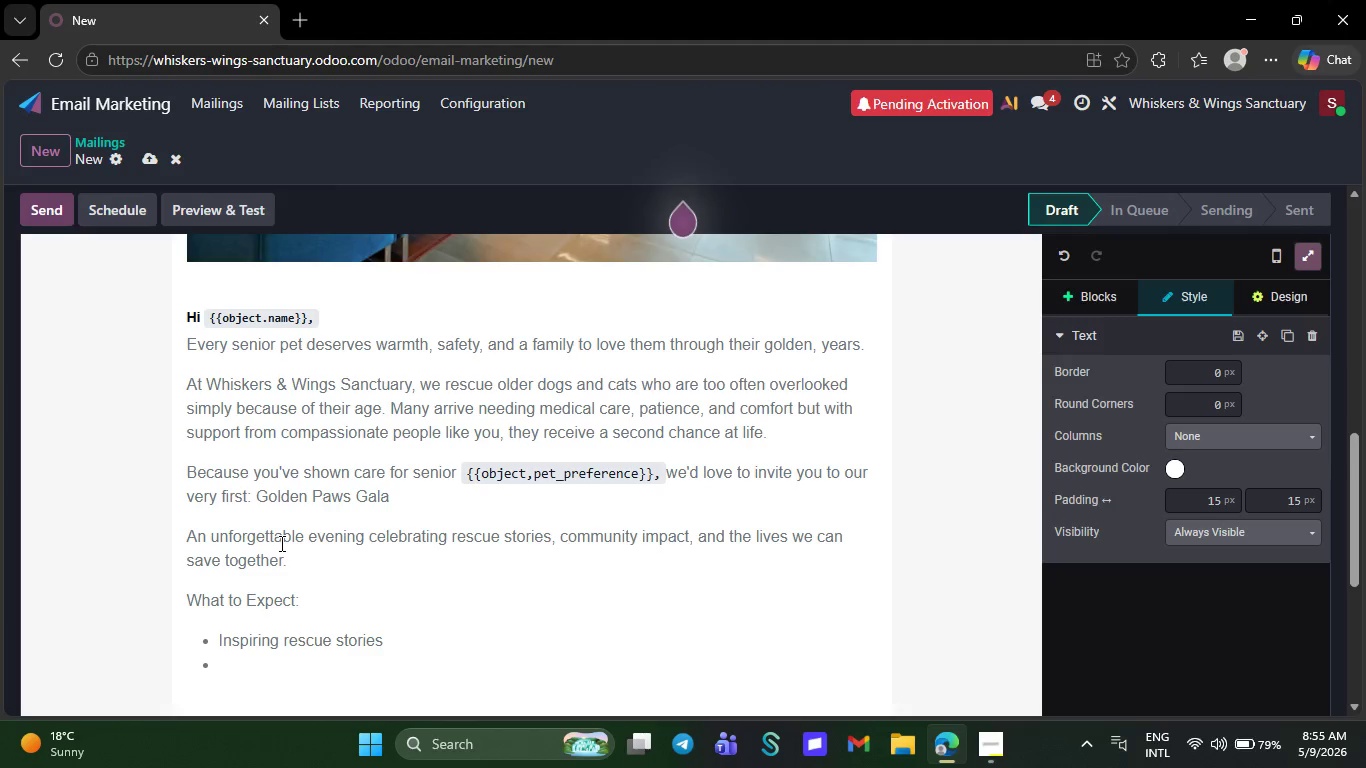 
key(CapsLock)
 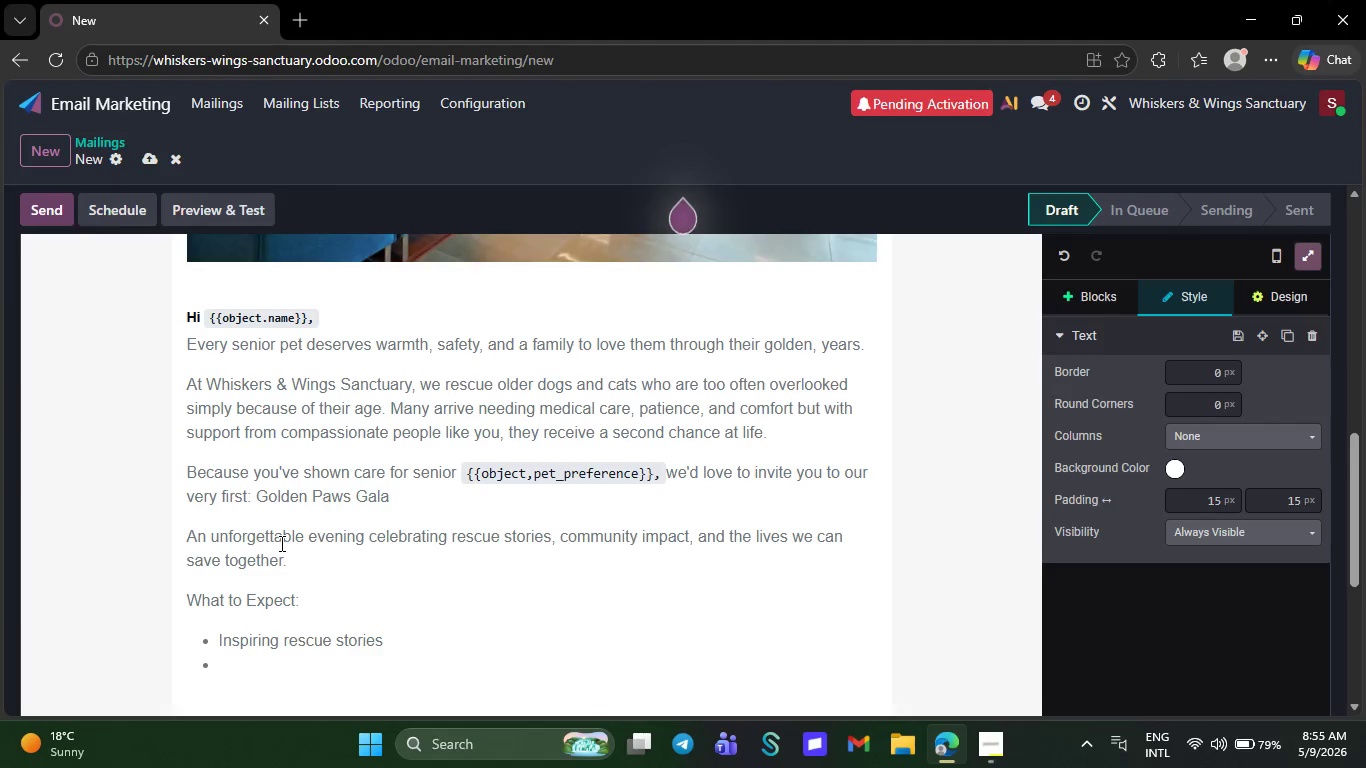 
key(D)
 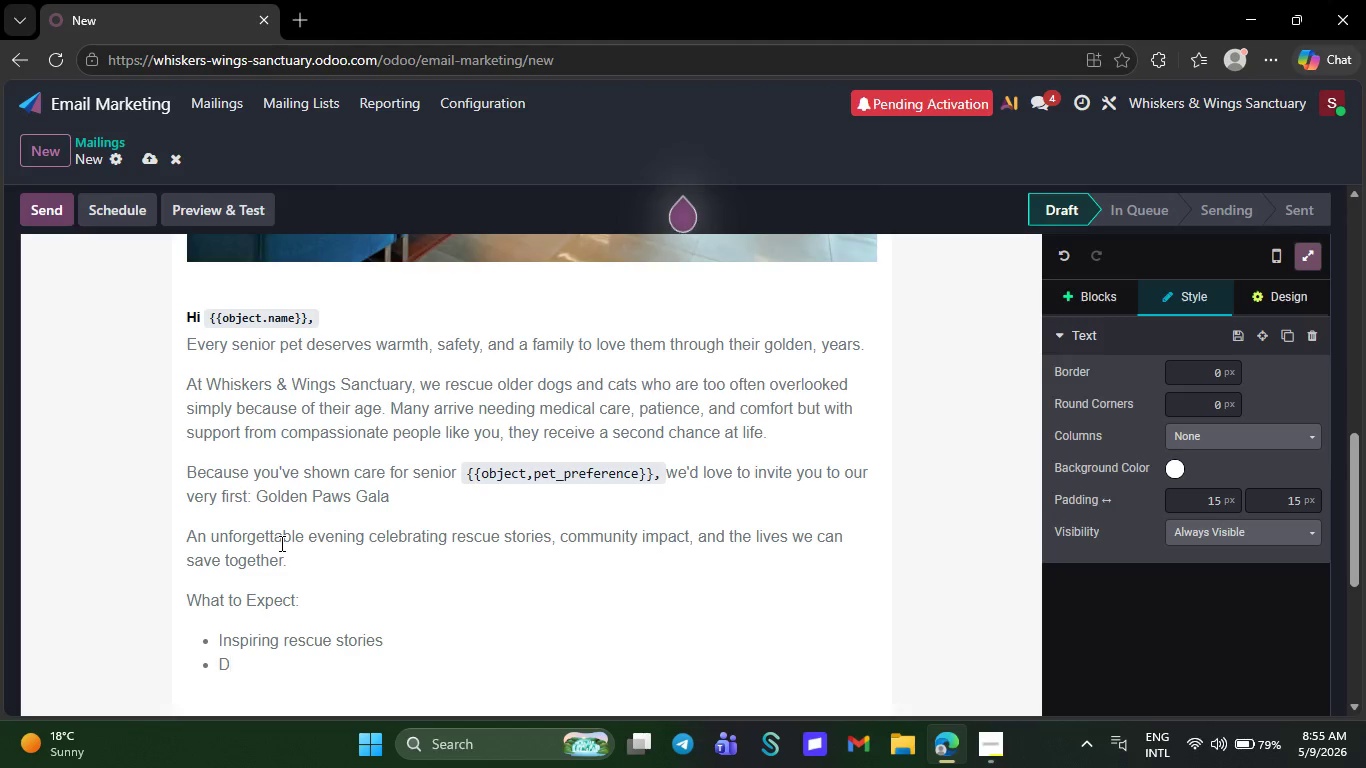 
wait(7.97)
 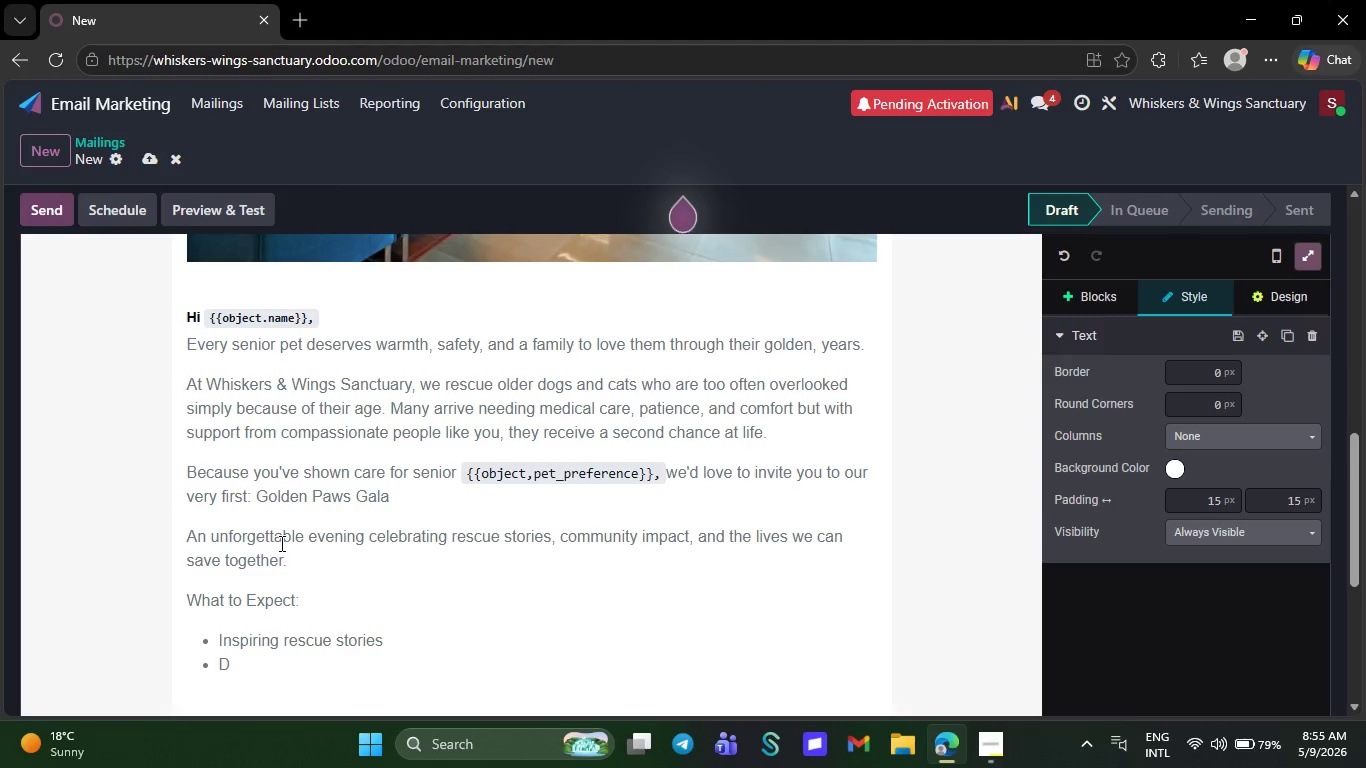 
key(I)
 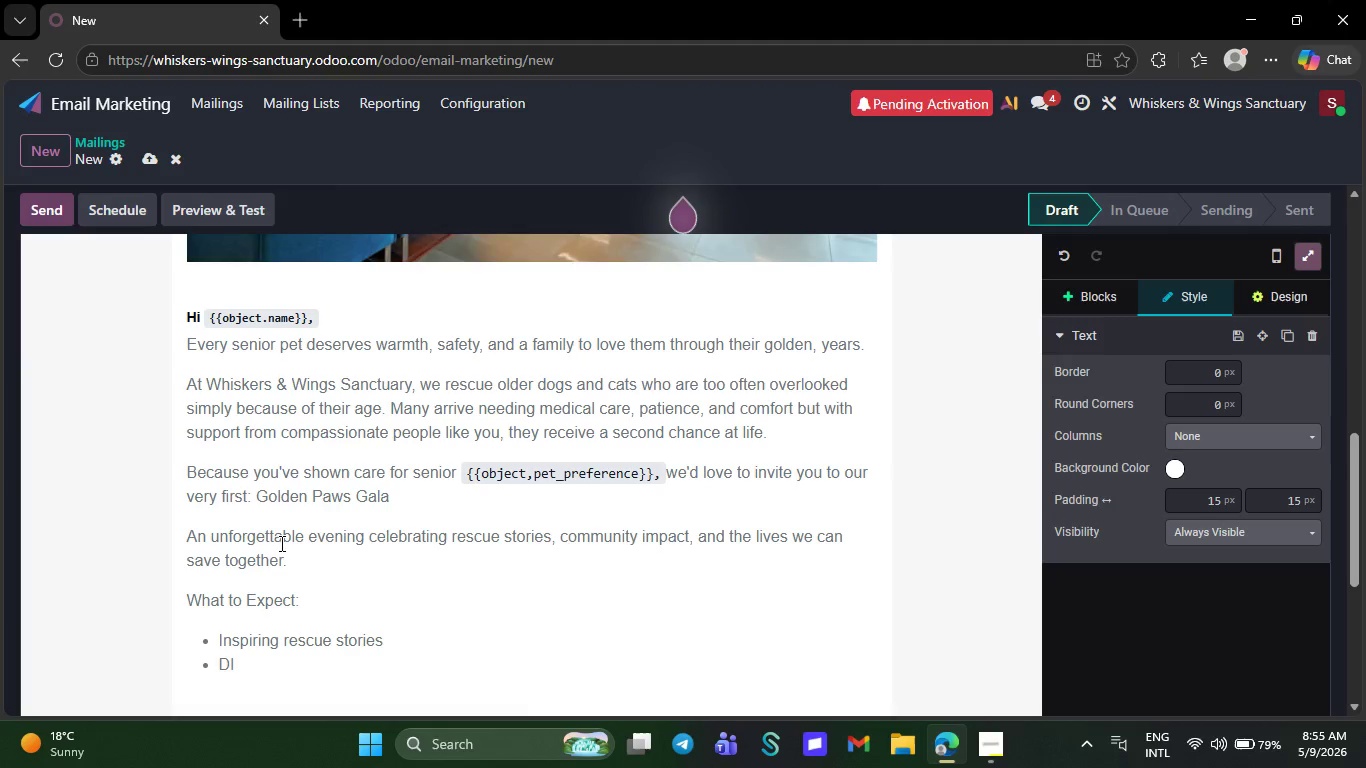 
key(Backspace)
 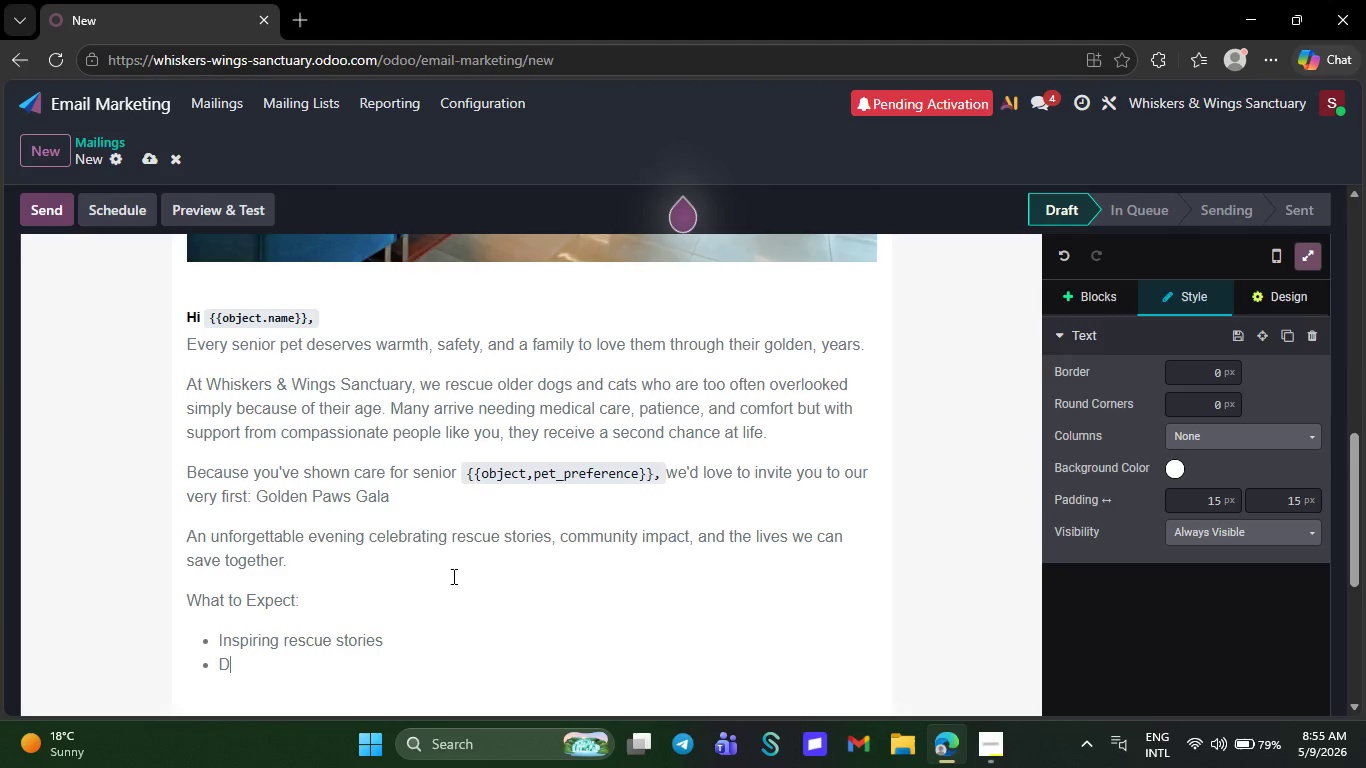 
key(CapsLock)
 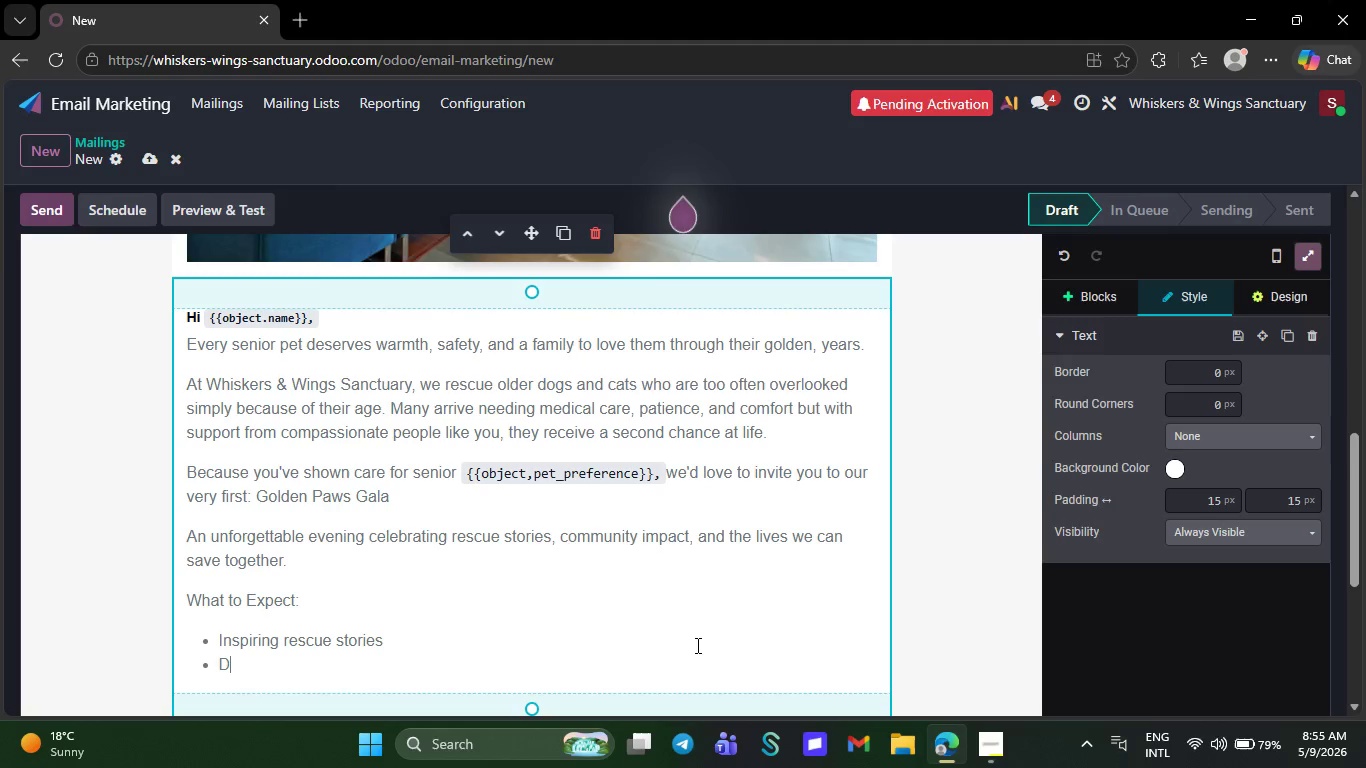 
type(inner )
 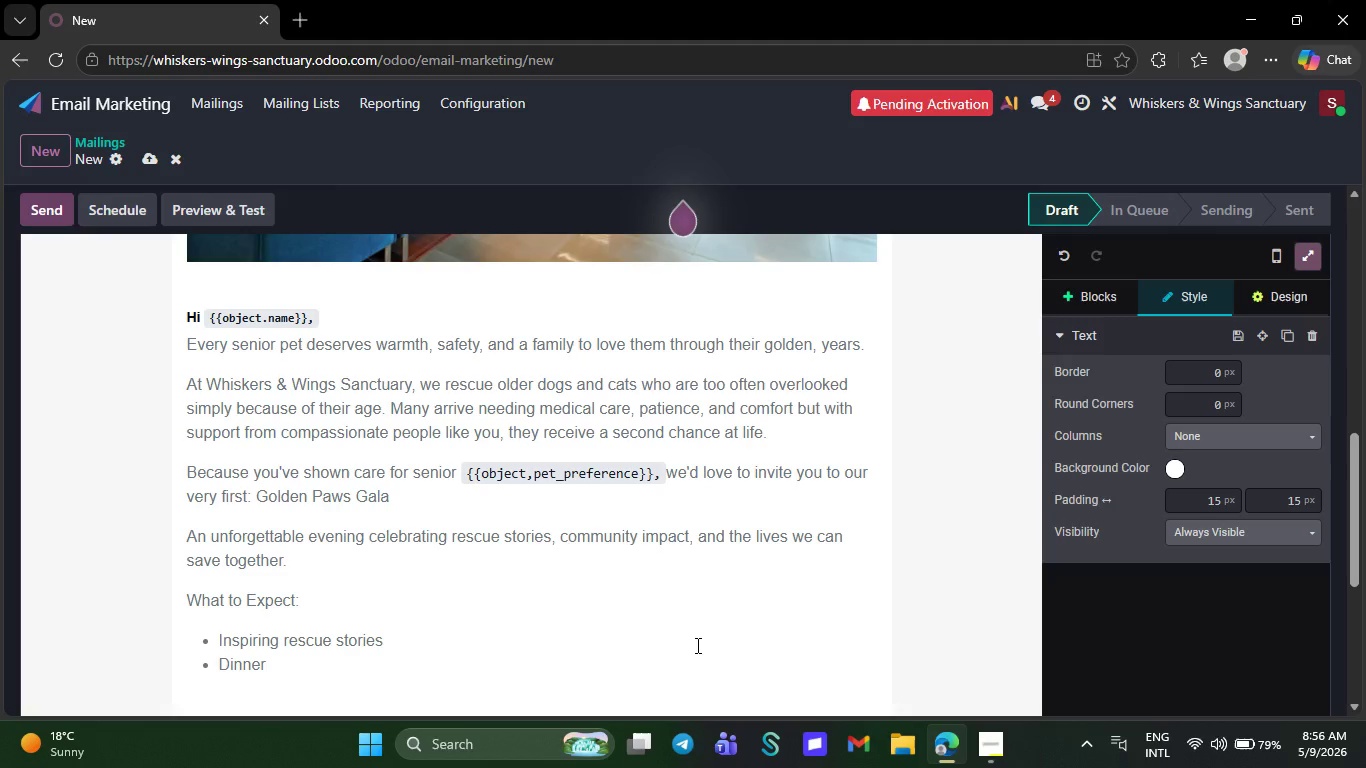 
type(& live )
 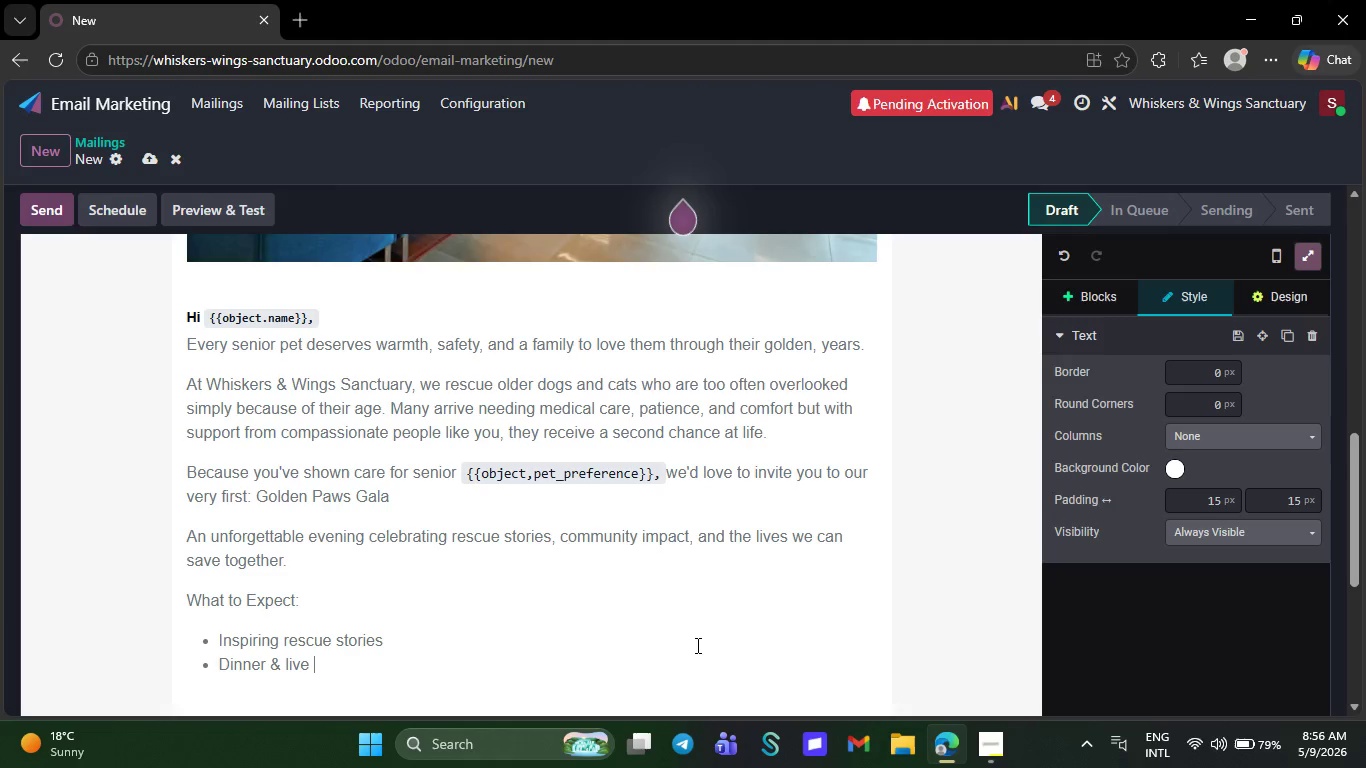 
type(entertainment )
 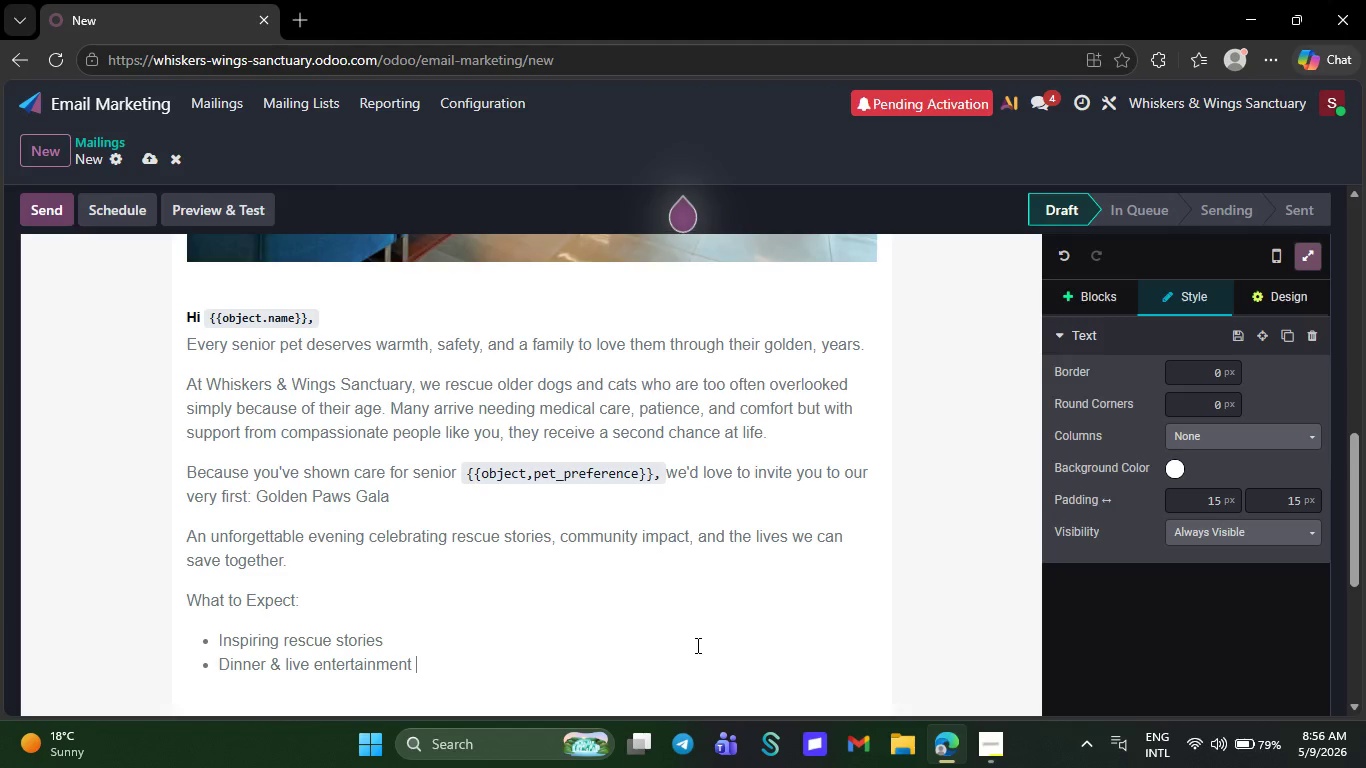 
key(NumpadEnter)
type(Silent auction)
 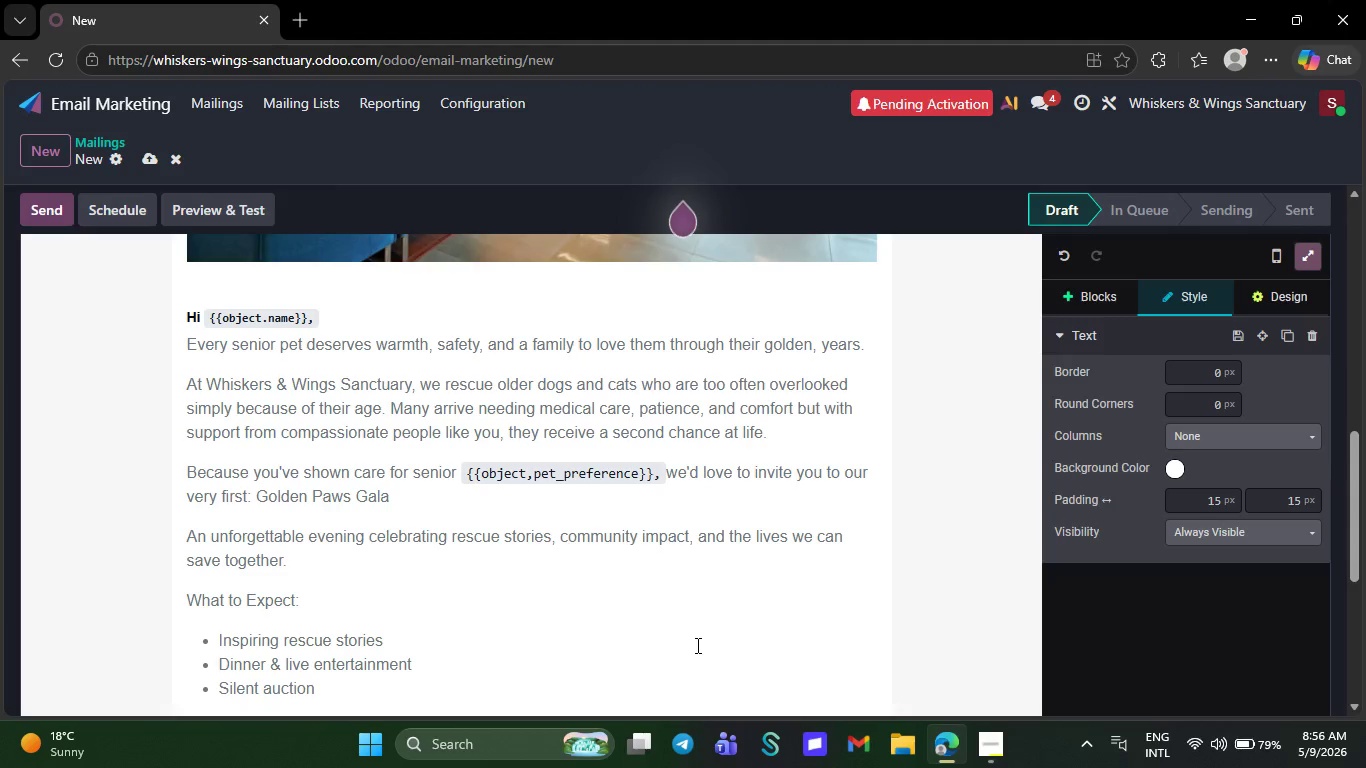 
wait(6.83)
 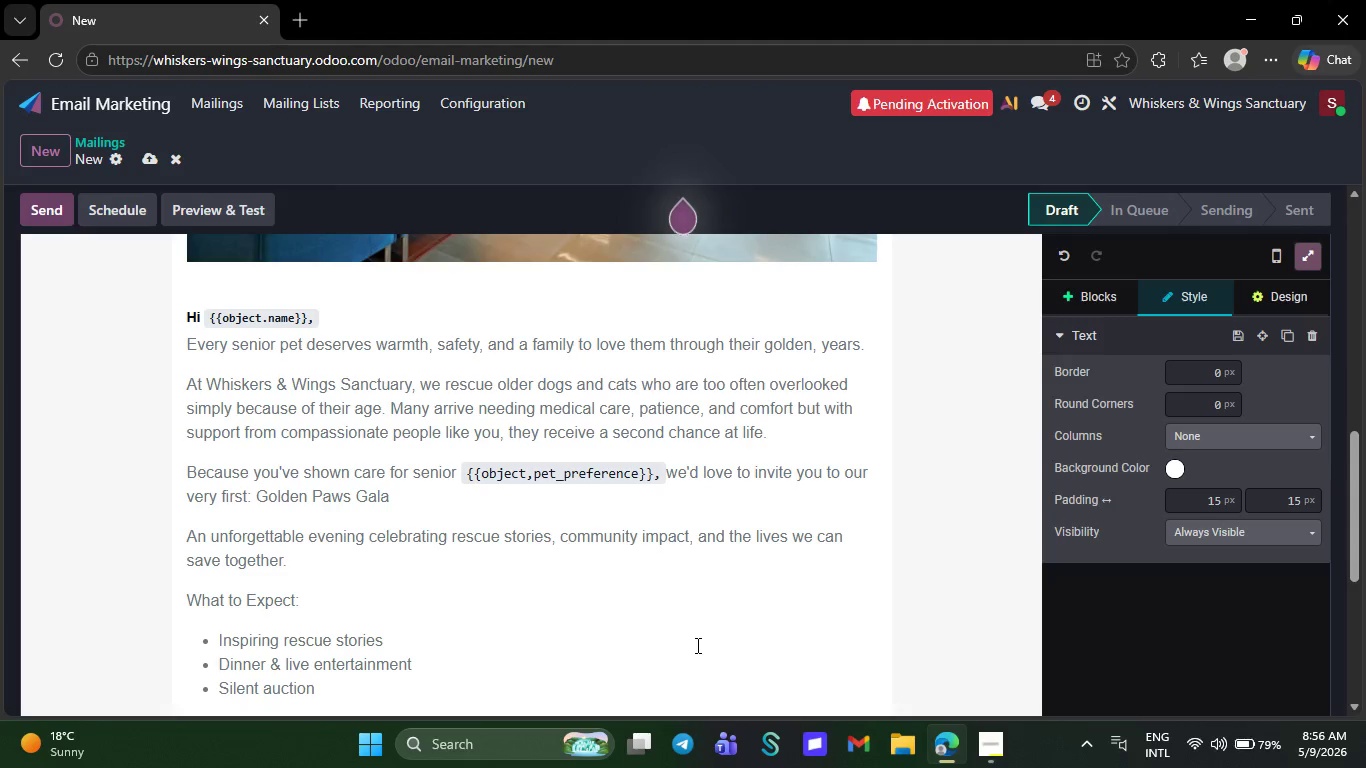 
left_click([982, 746])